 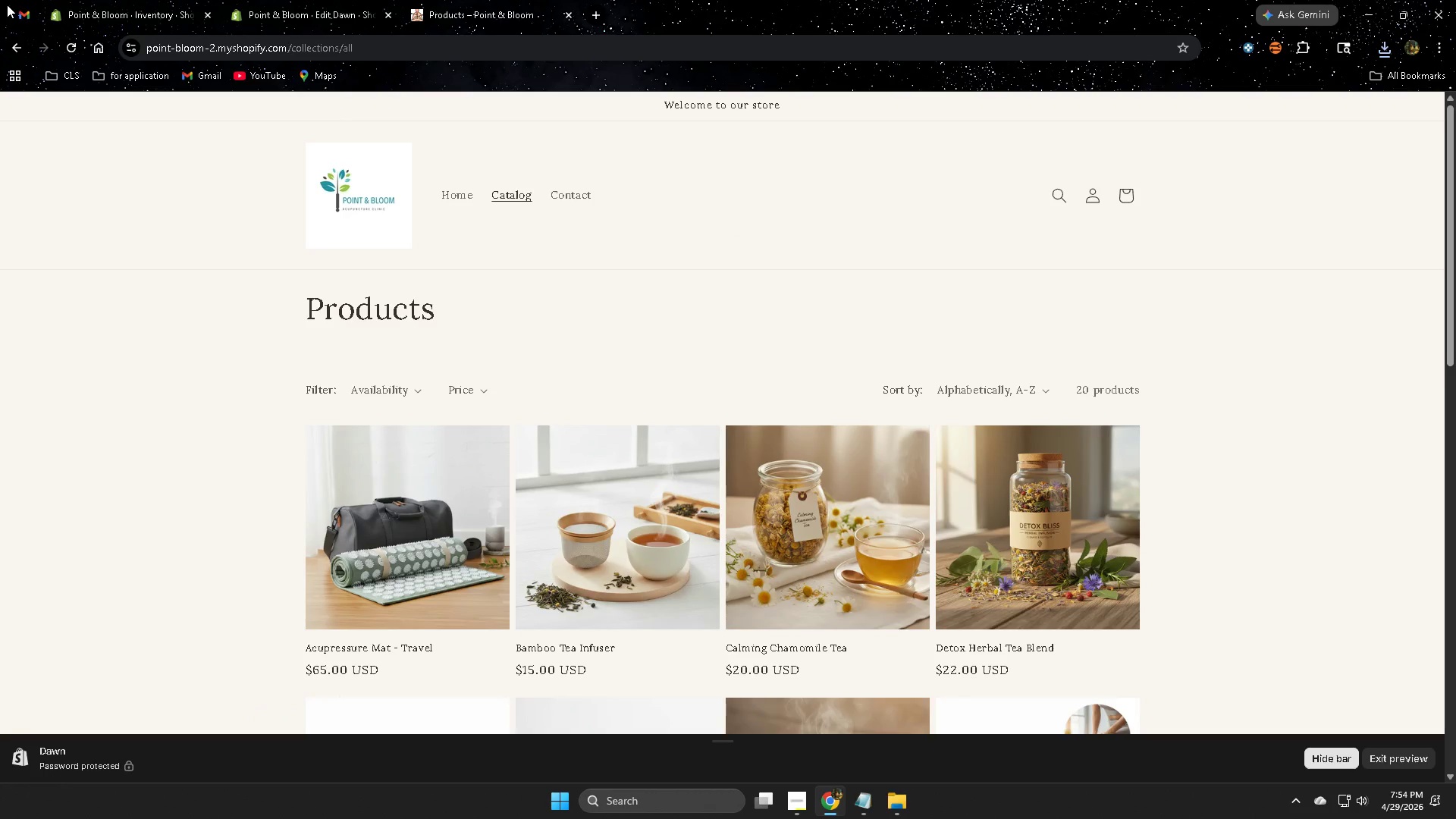 
left_click([1429, 115])
 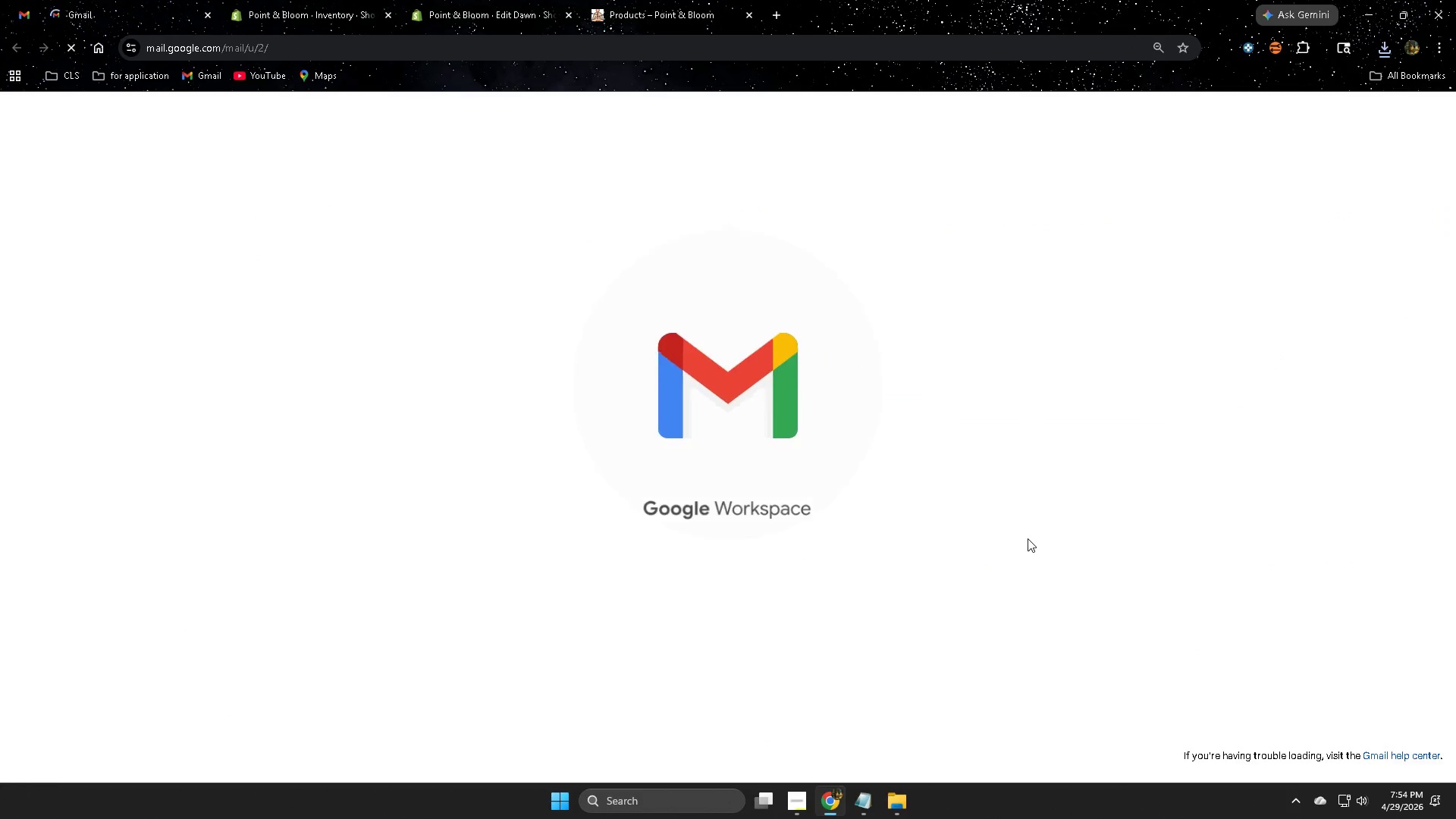 
left_click([541, 220])
 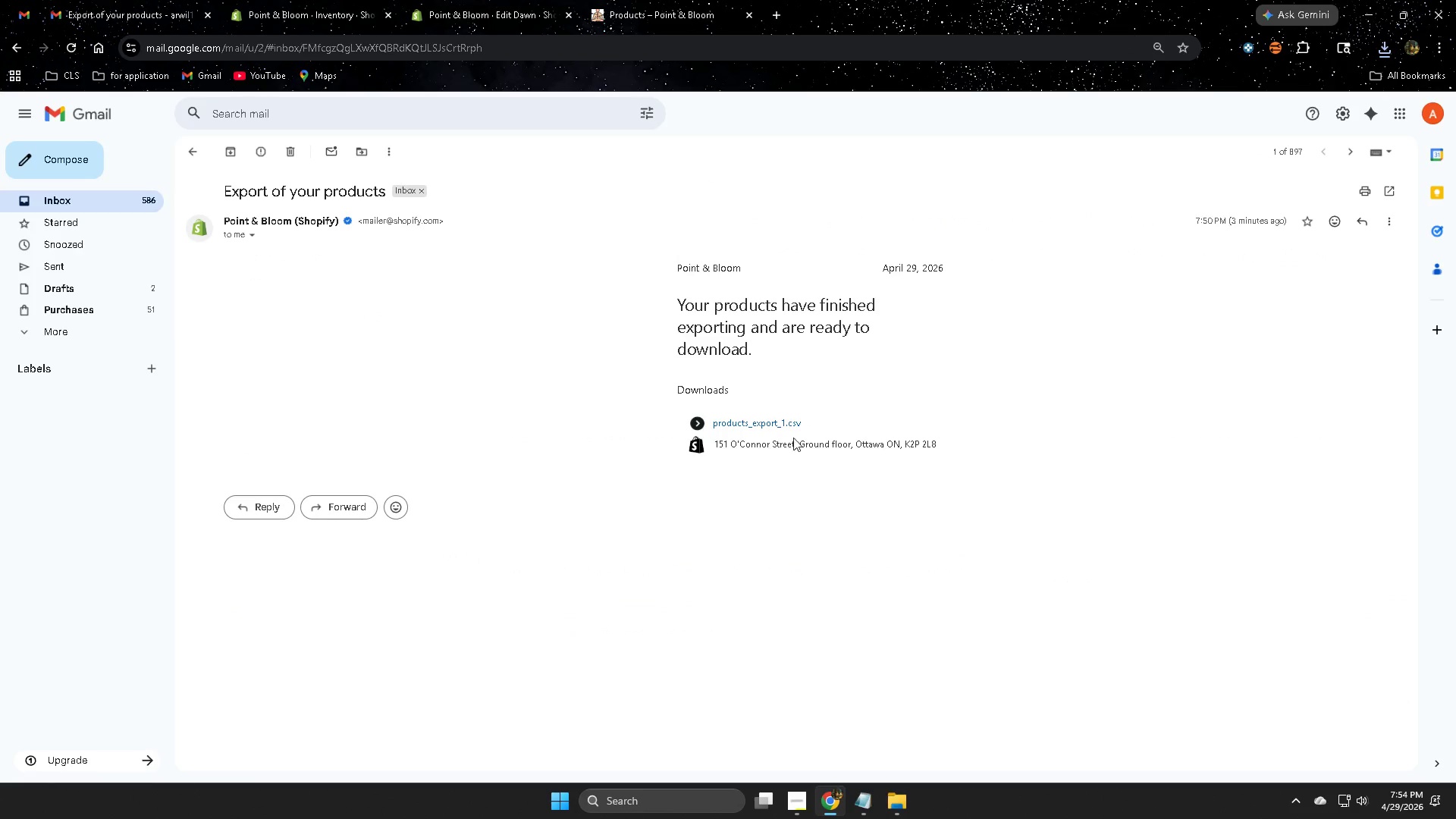 
left_click([752, 421])
 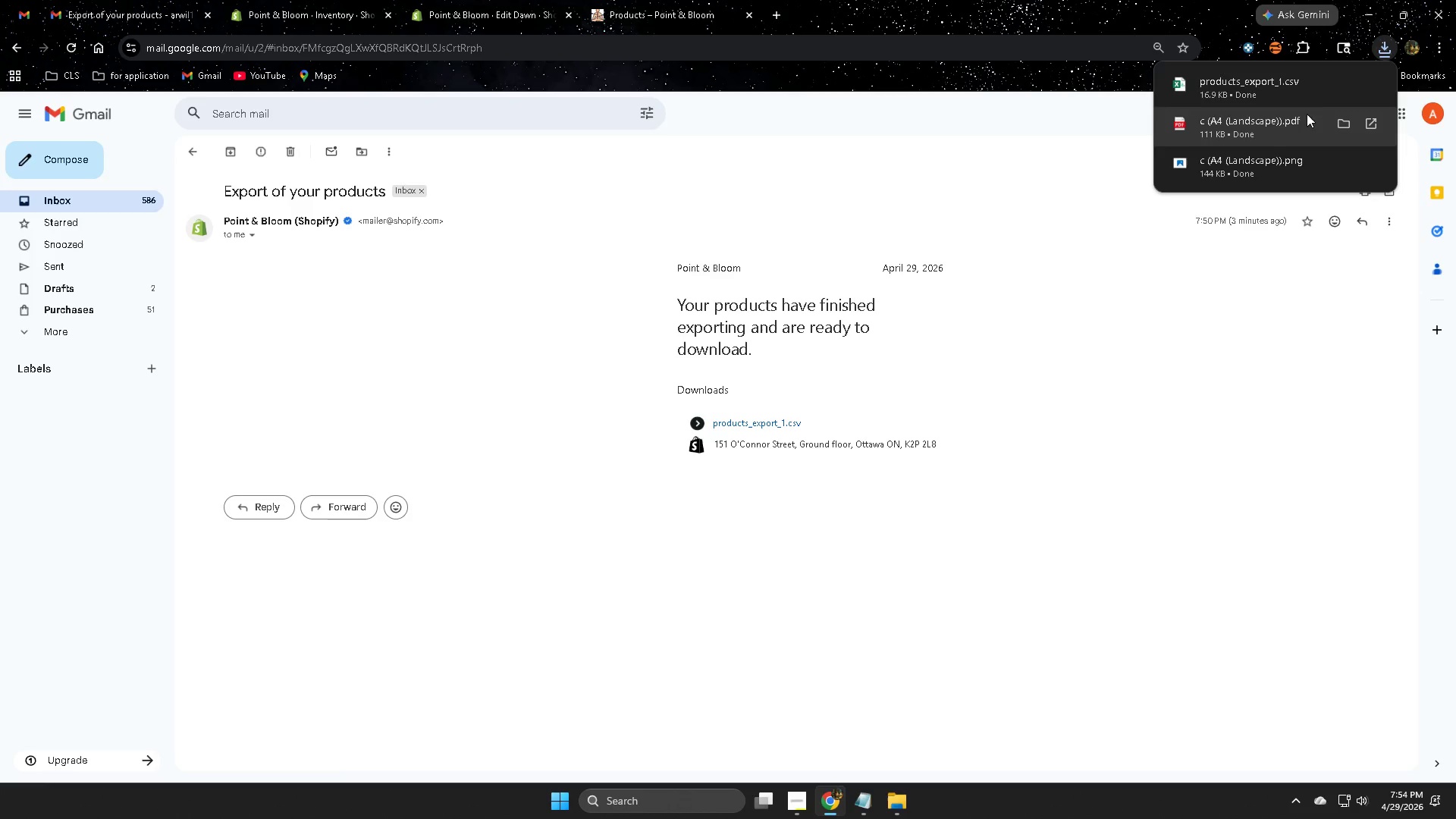 
right_click([1248, 91])
 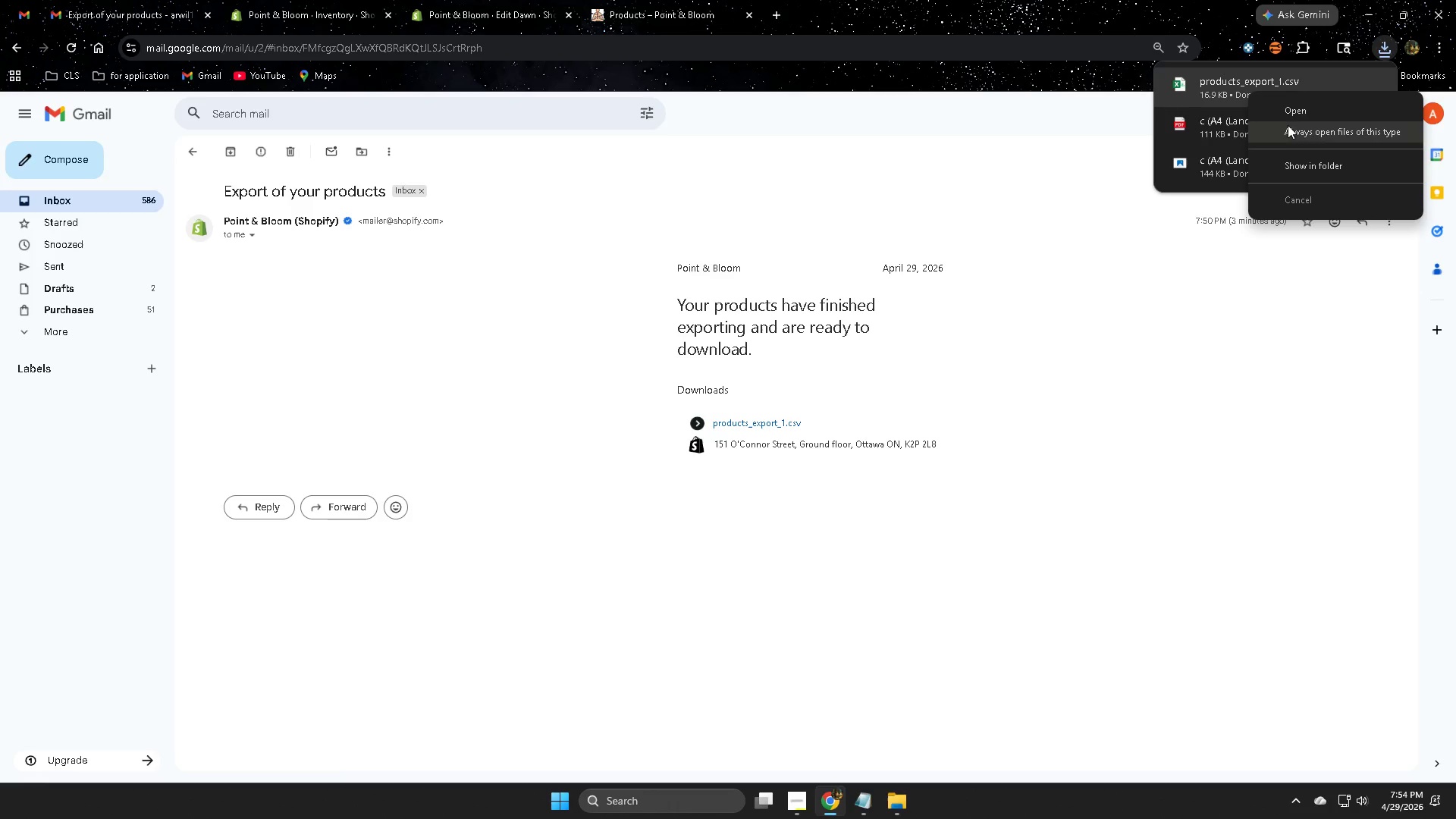 
left_click([1293, 115])
 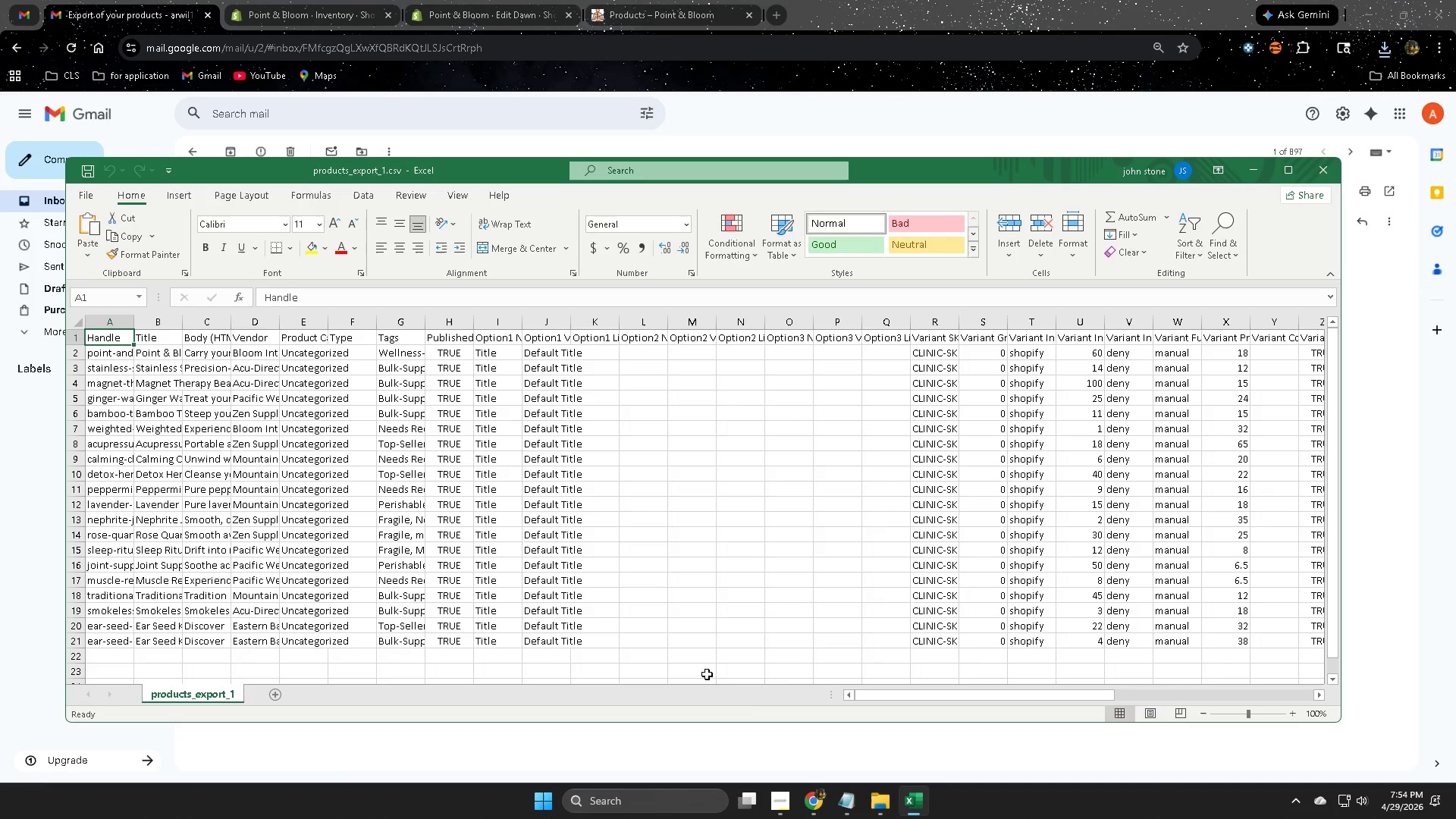 
left_click_drag(start_coordinate=[916, 695], to_coordinate=[786, 695])
 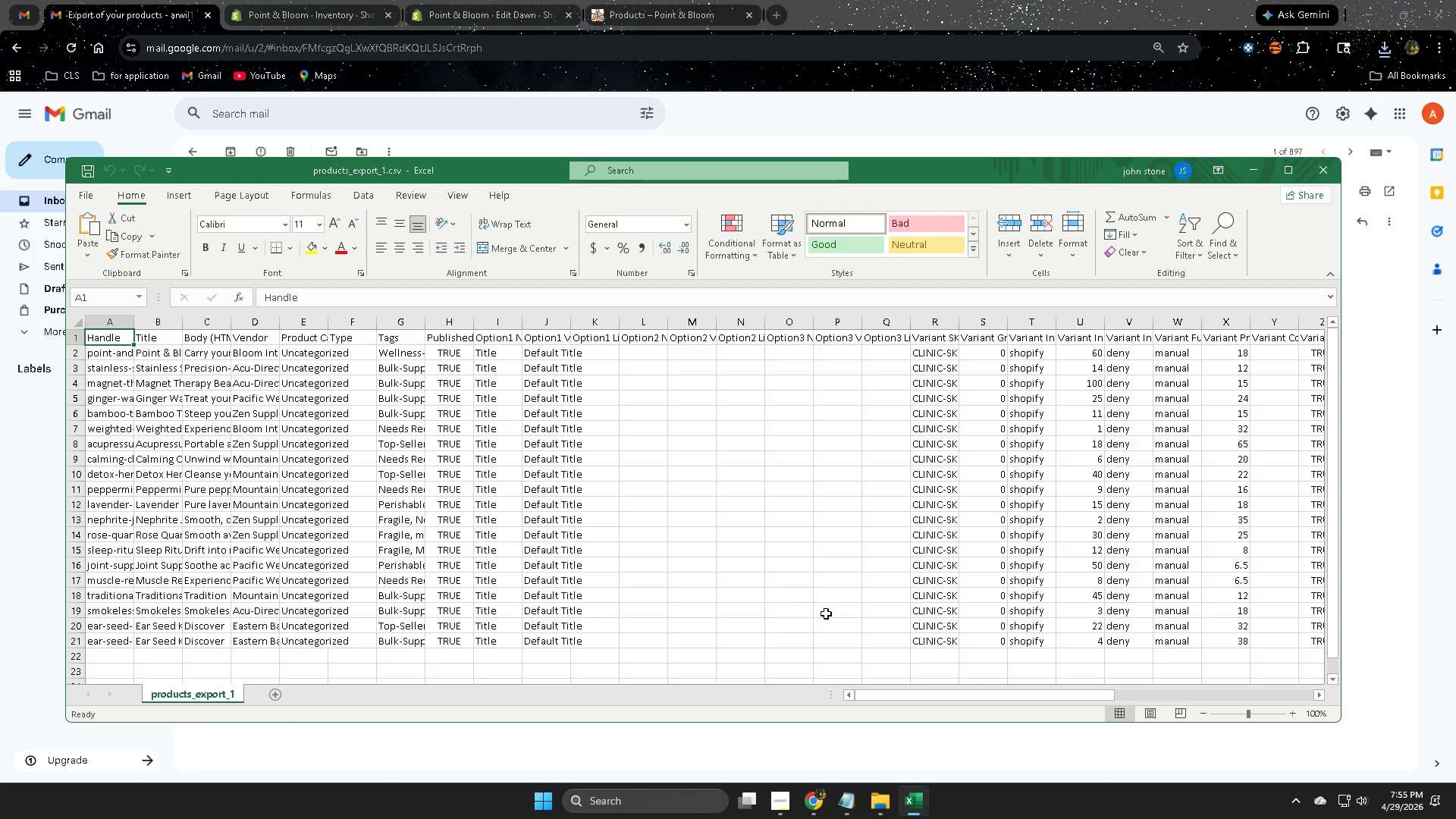 
wait(7.0)
 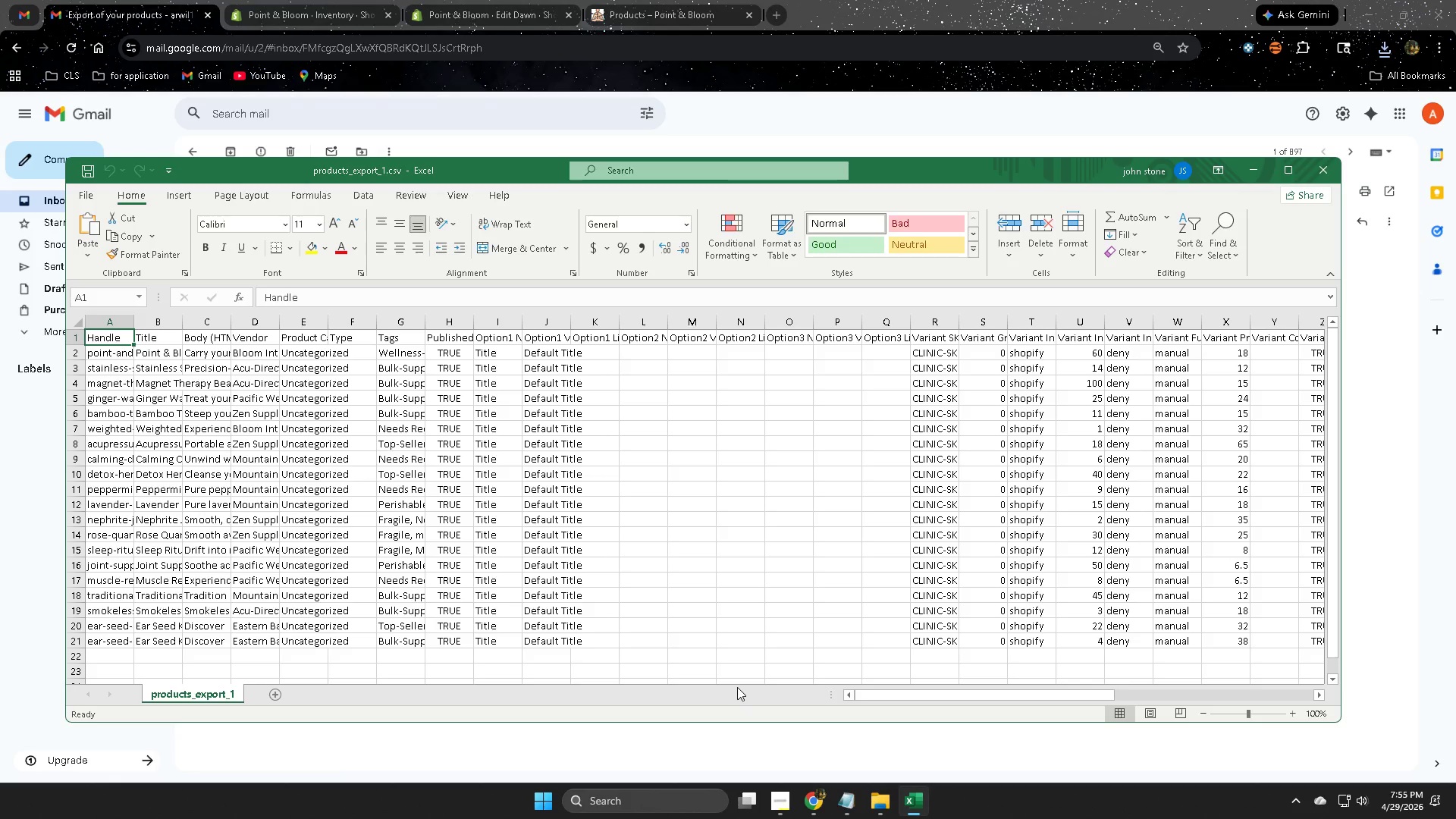 
left_click_drag(start_coordinate=[1055, 689], to_coordinate=[1026, 710])
 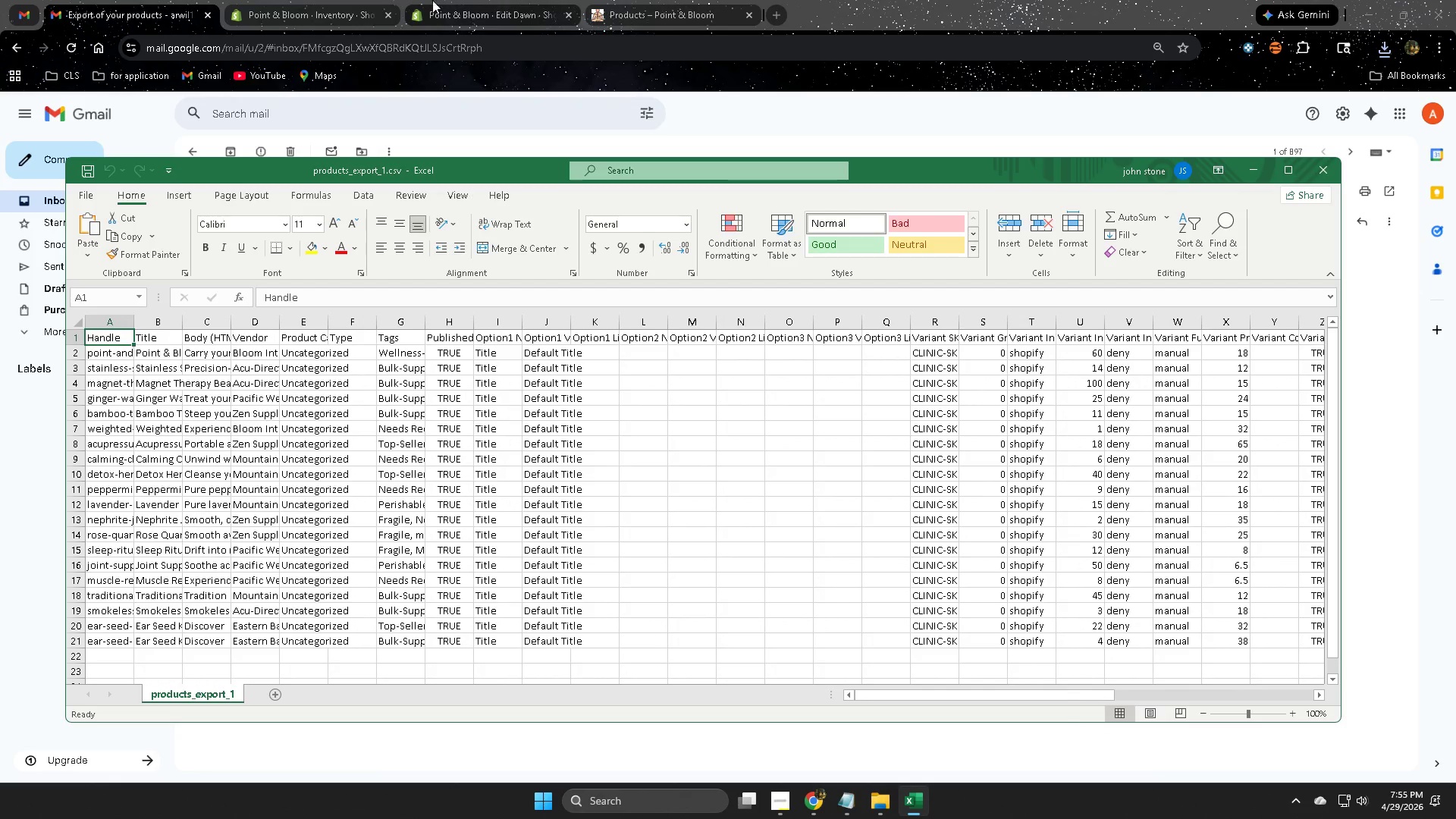 
left_click([234, 0])
 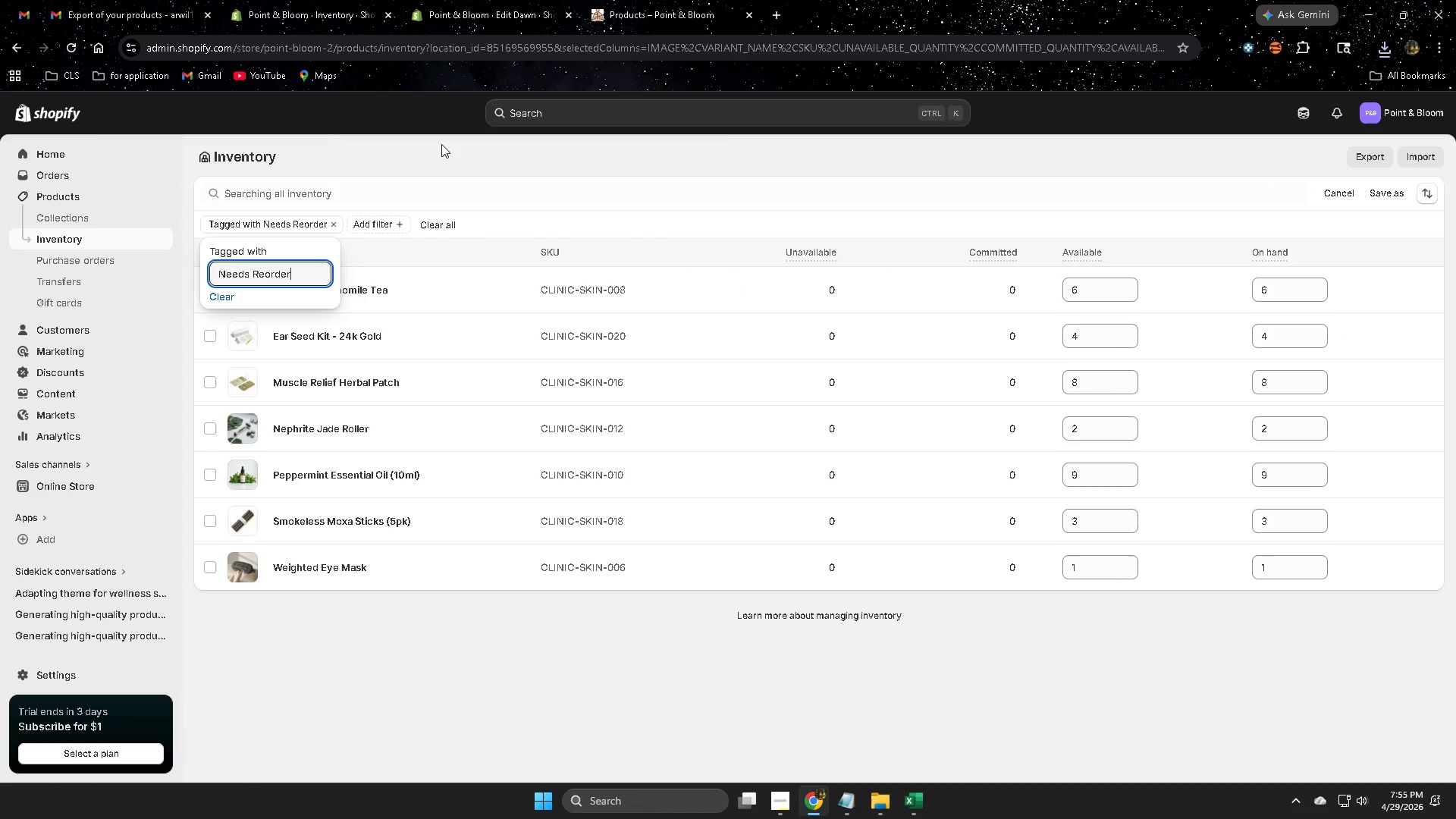 
left_click([83, 200])
 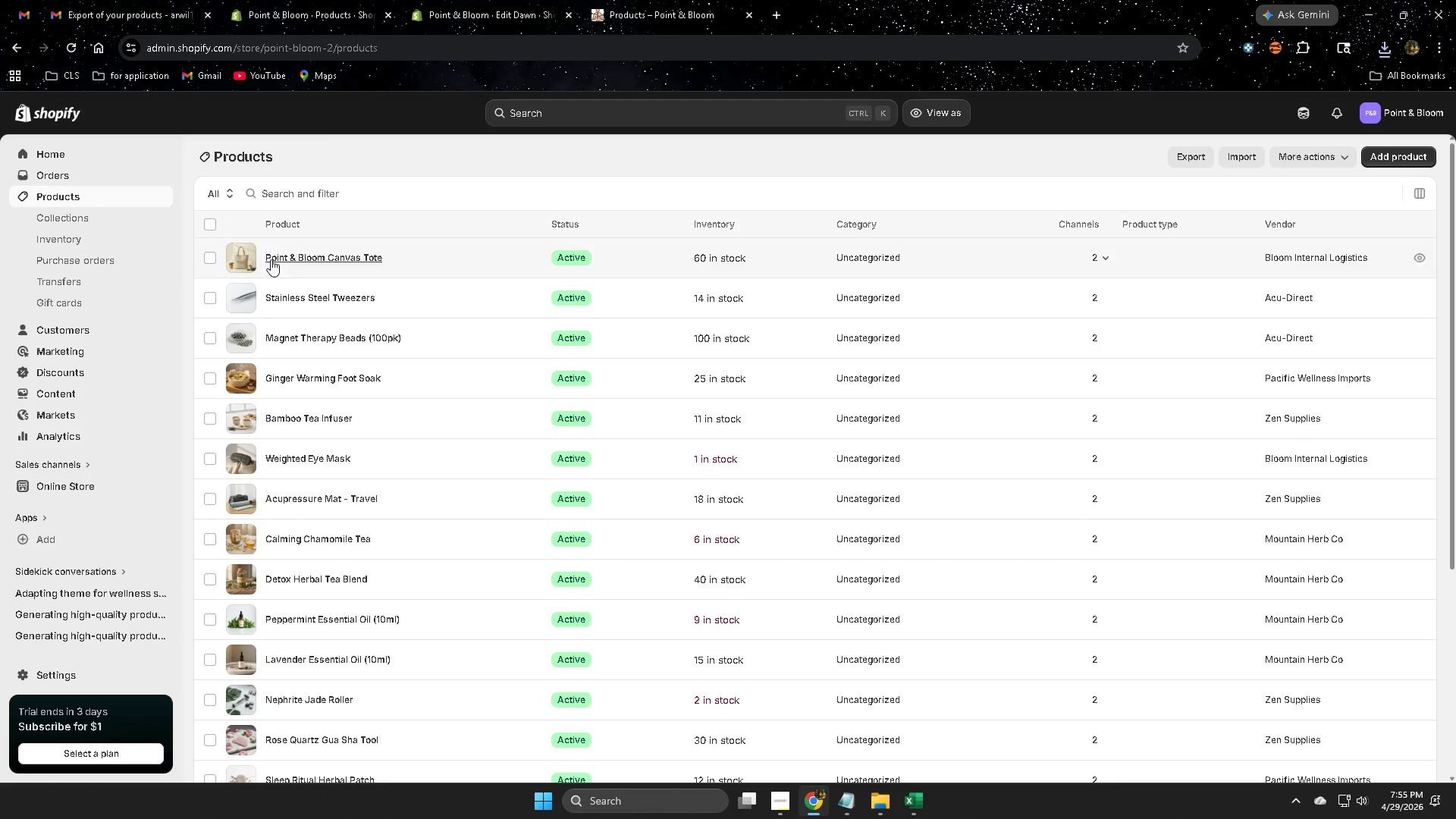 
left_click([209, 224])
 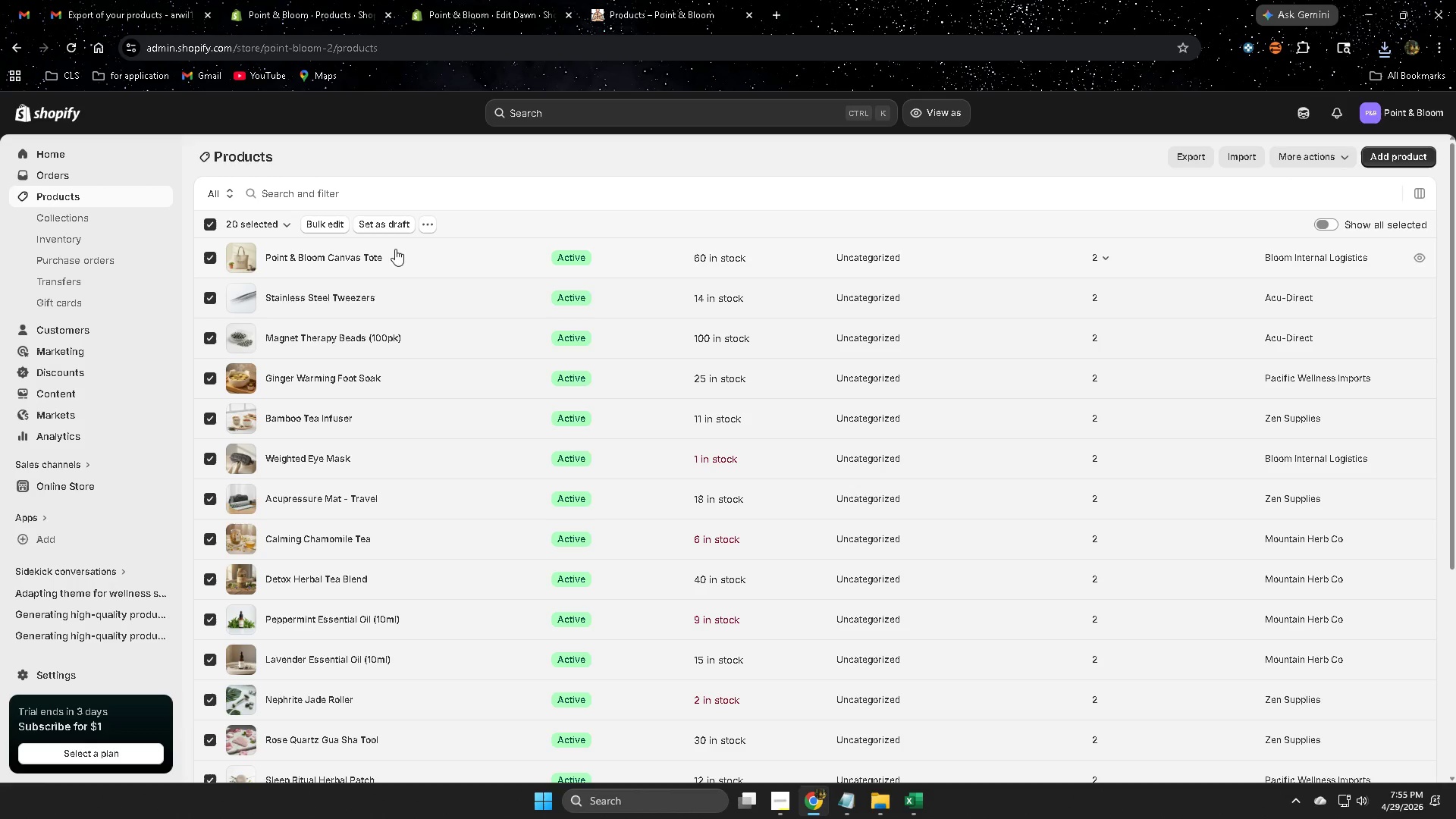 
left_click([326, 224])
 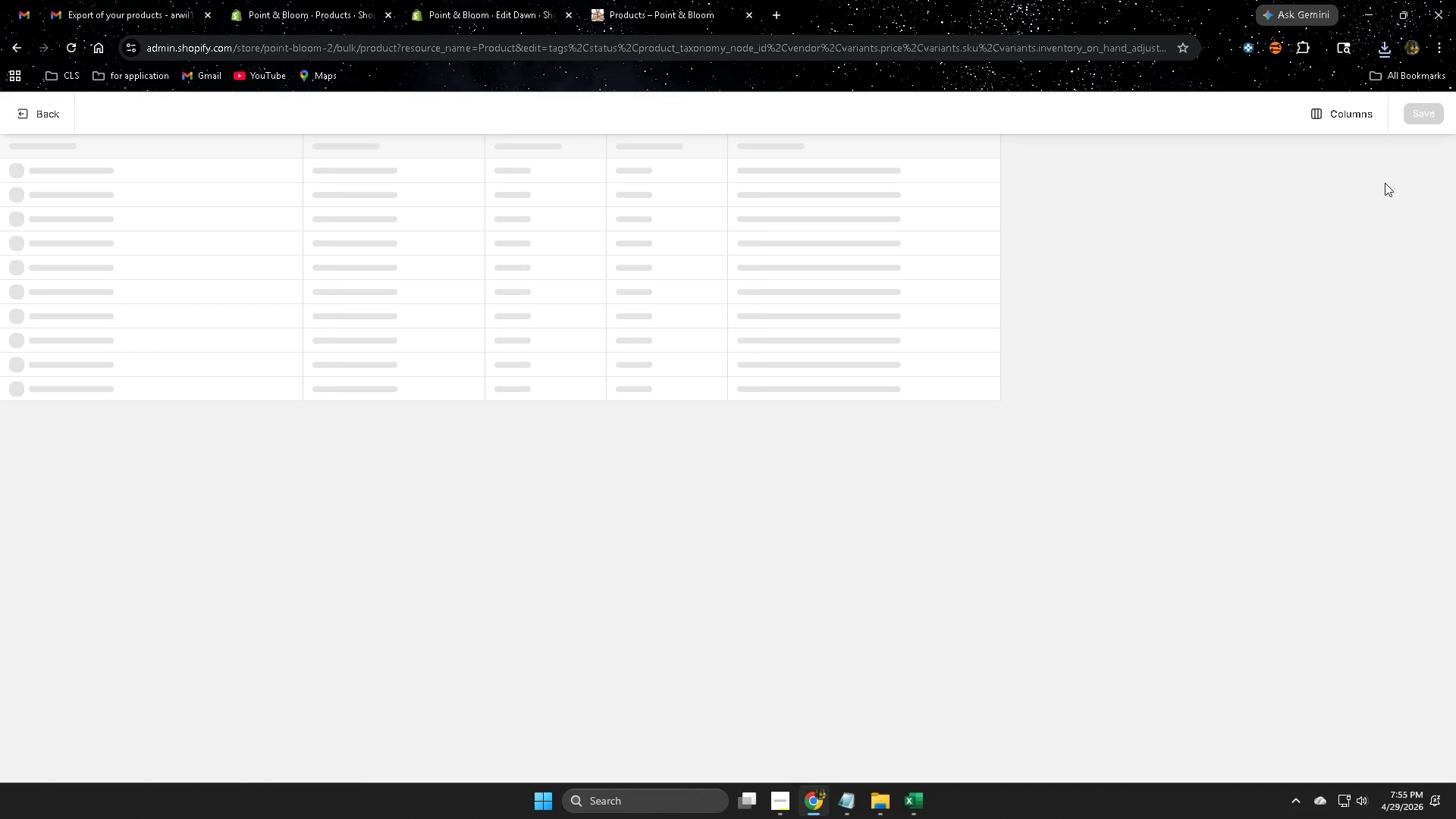 
left_click([1357, 114])
 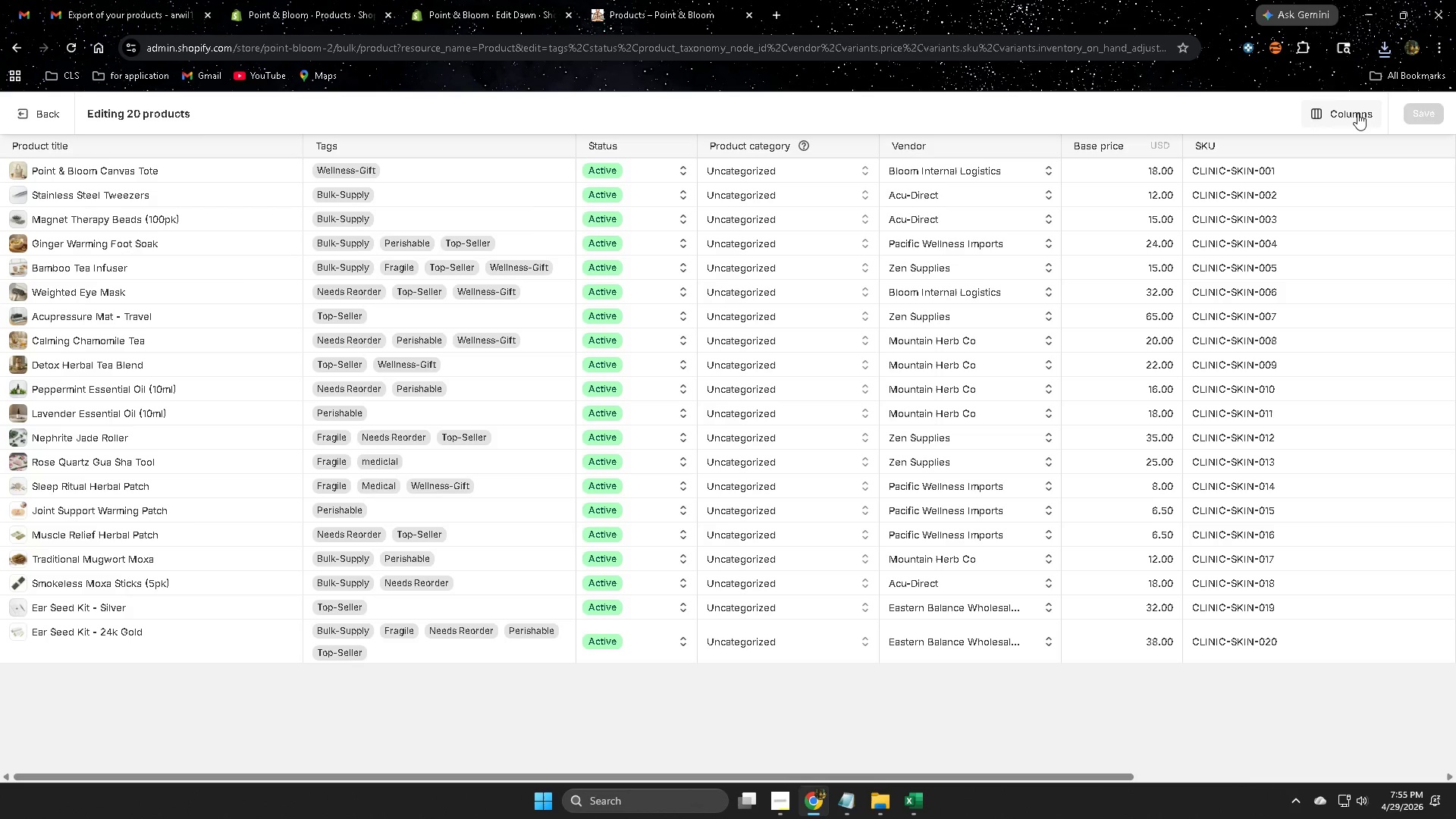 
wait(6.45)
 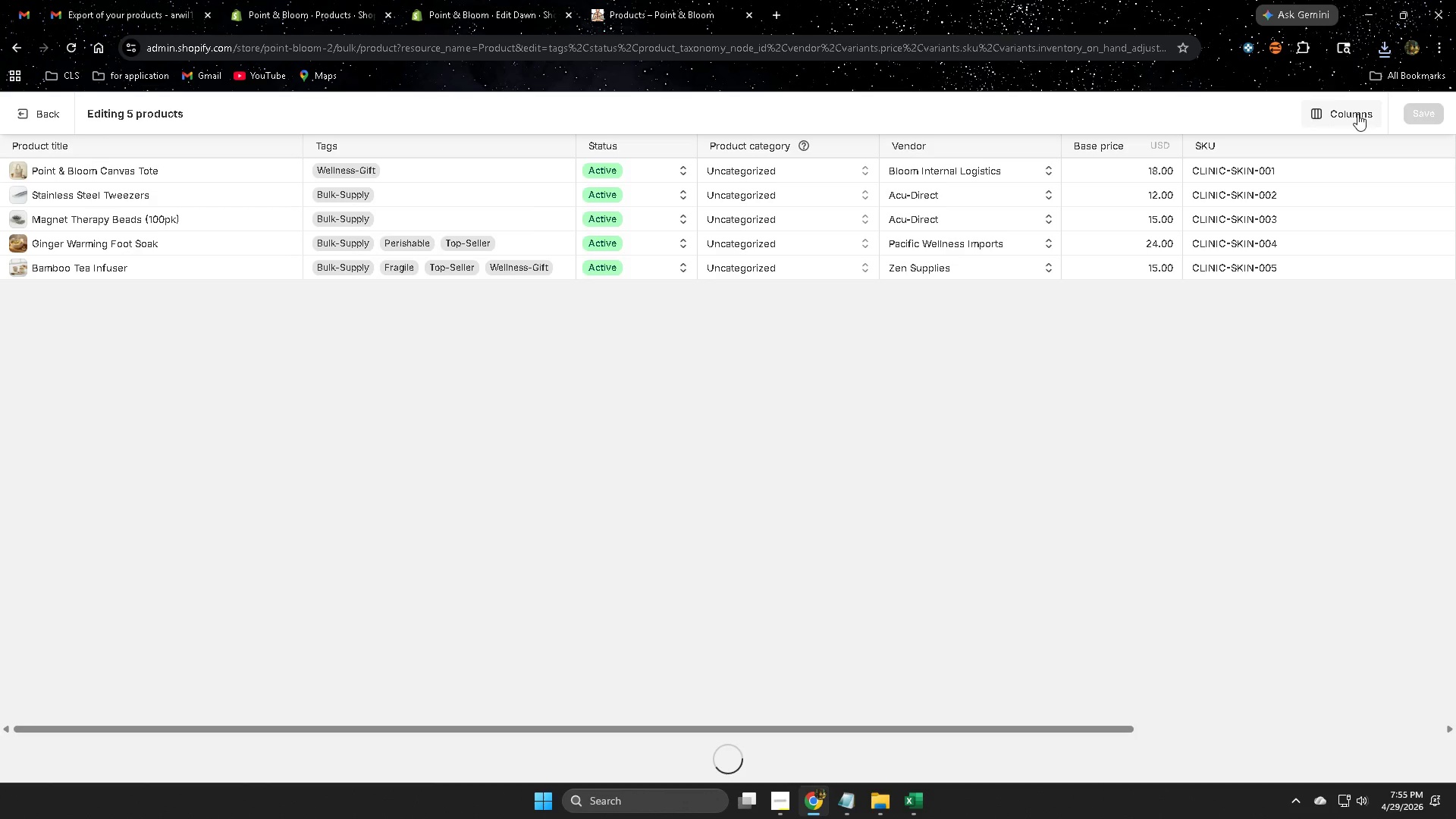 
left_click([1357, 113])
 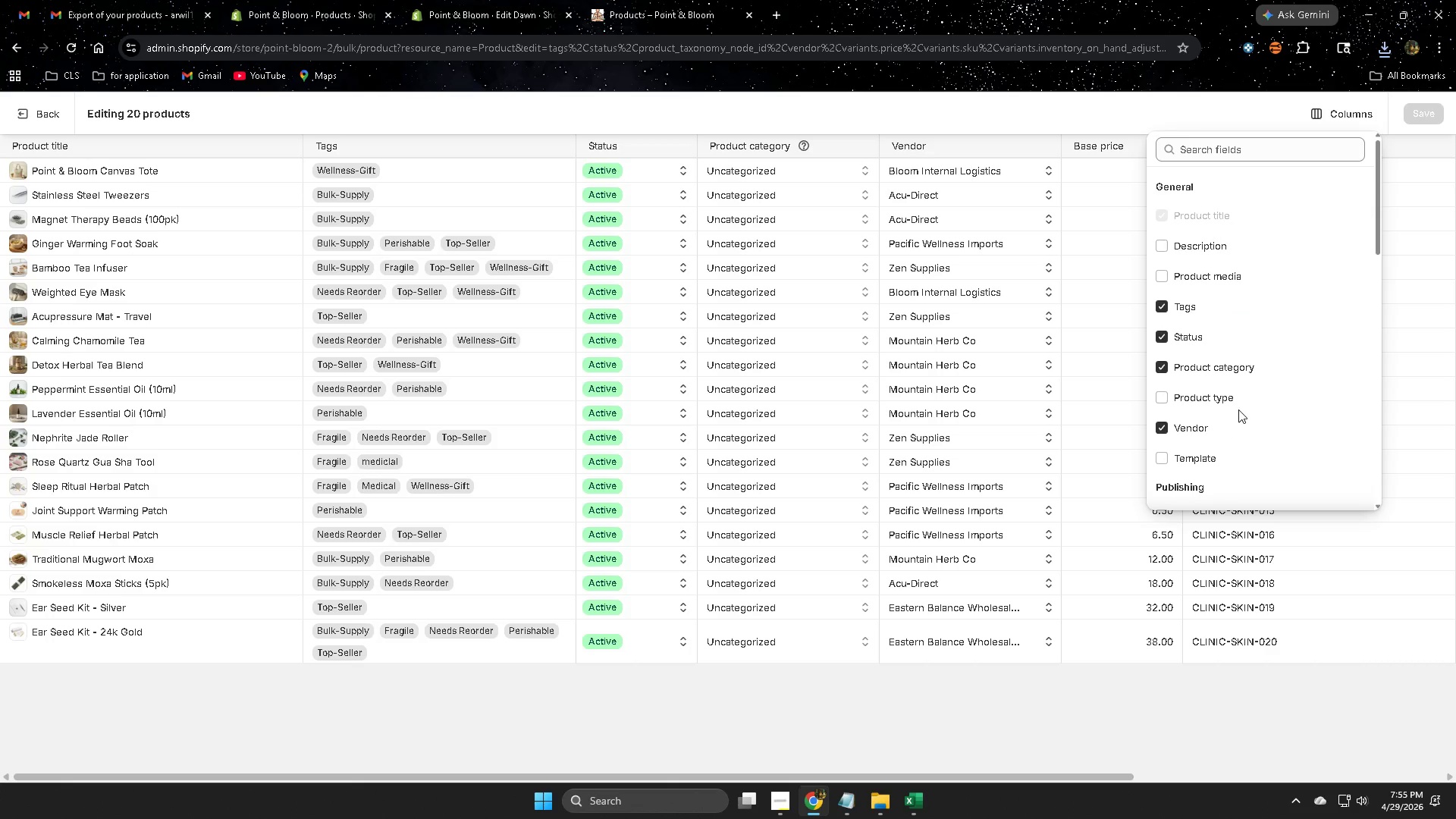 
left_click([1141, 122])
 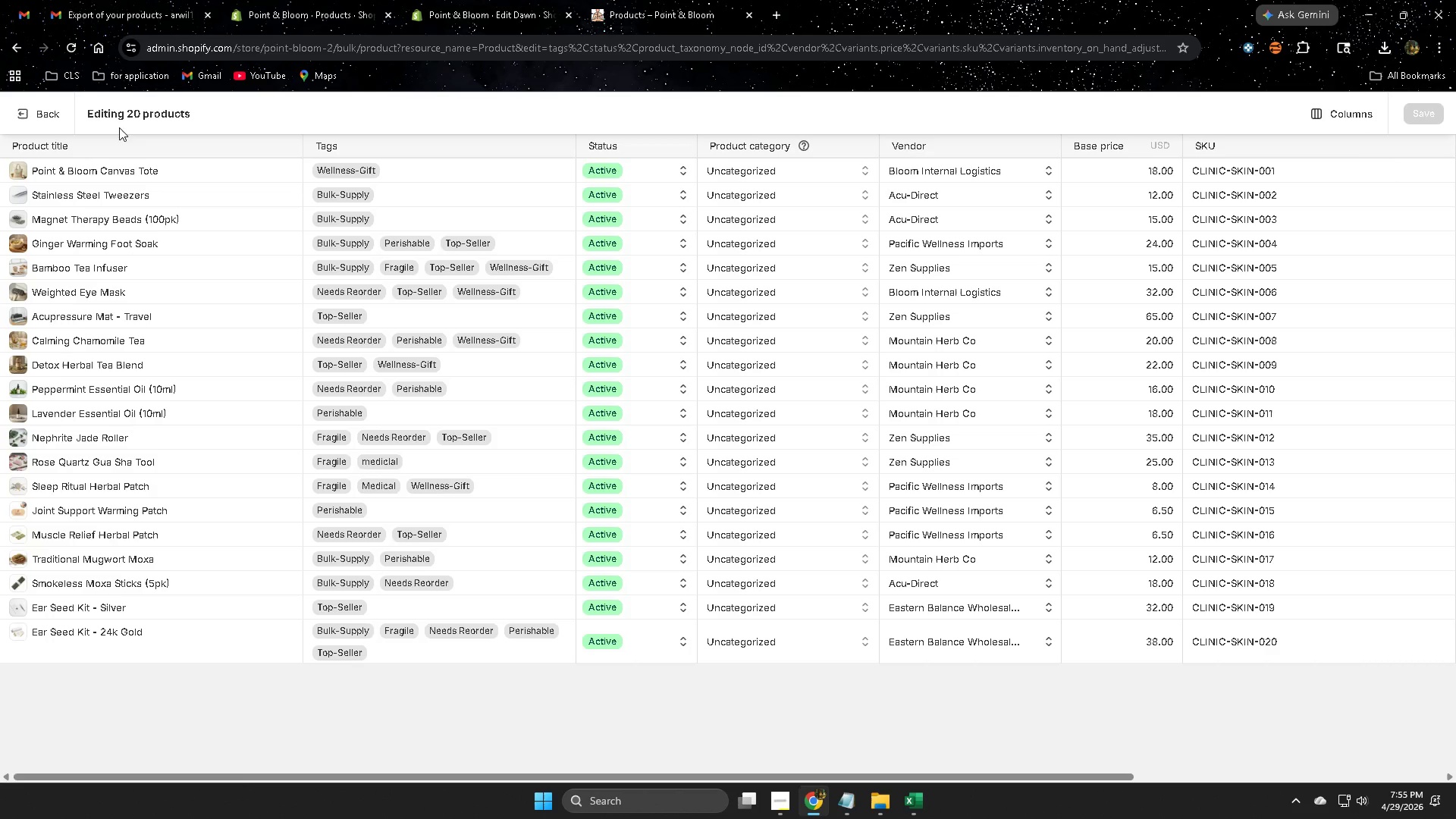 
left_click([45, 120])
 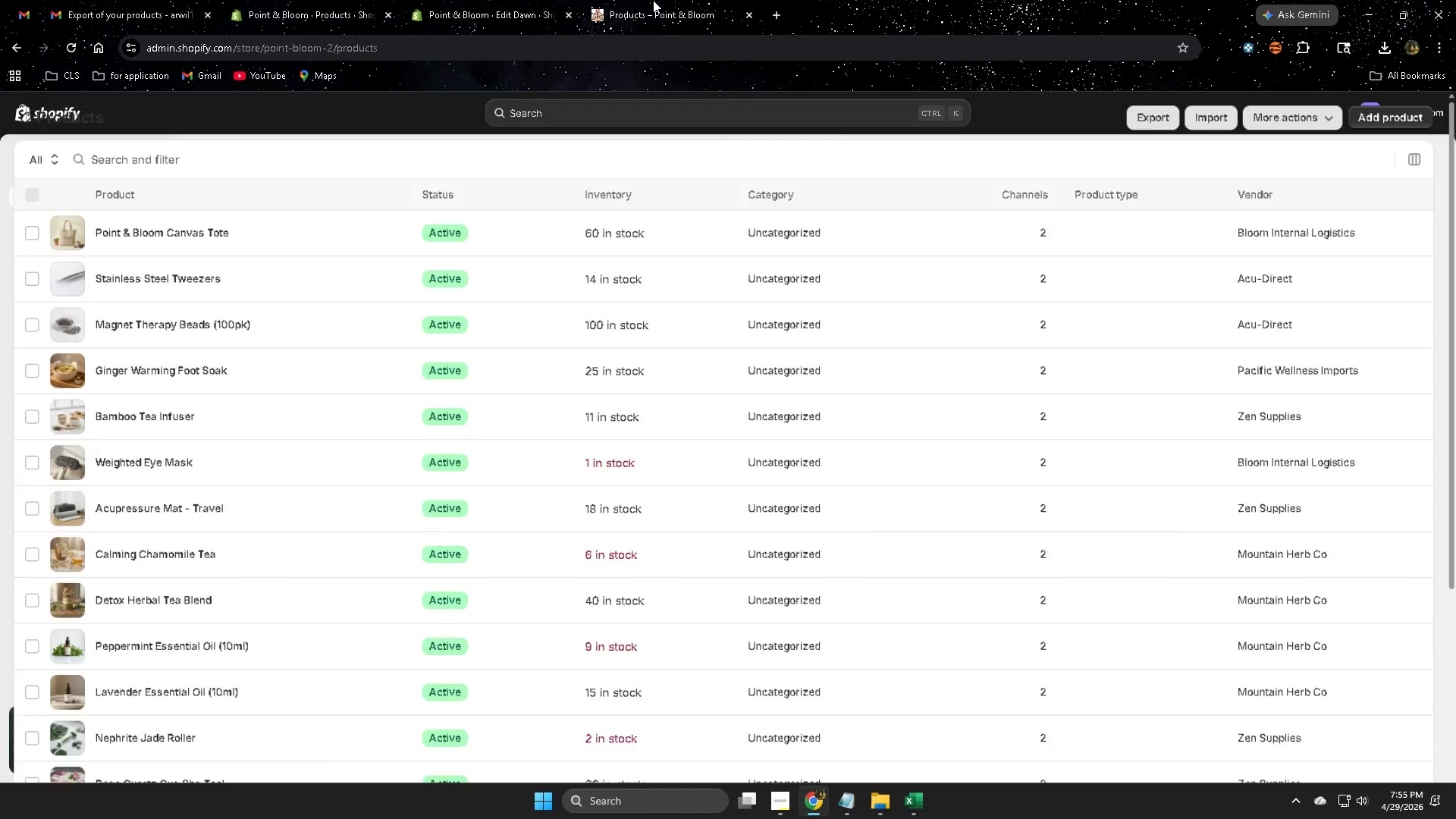 